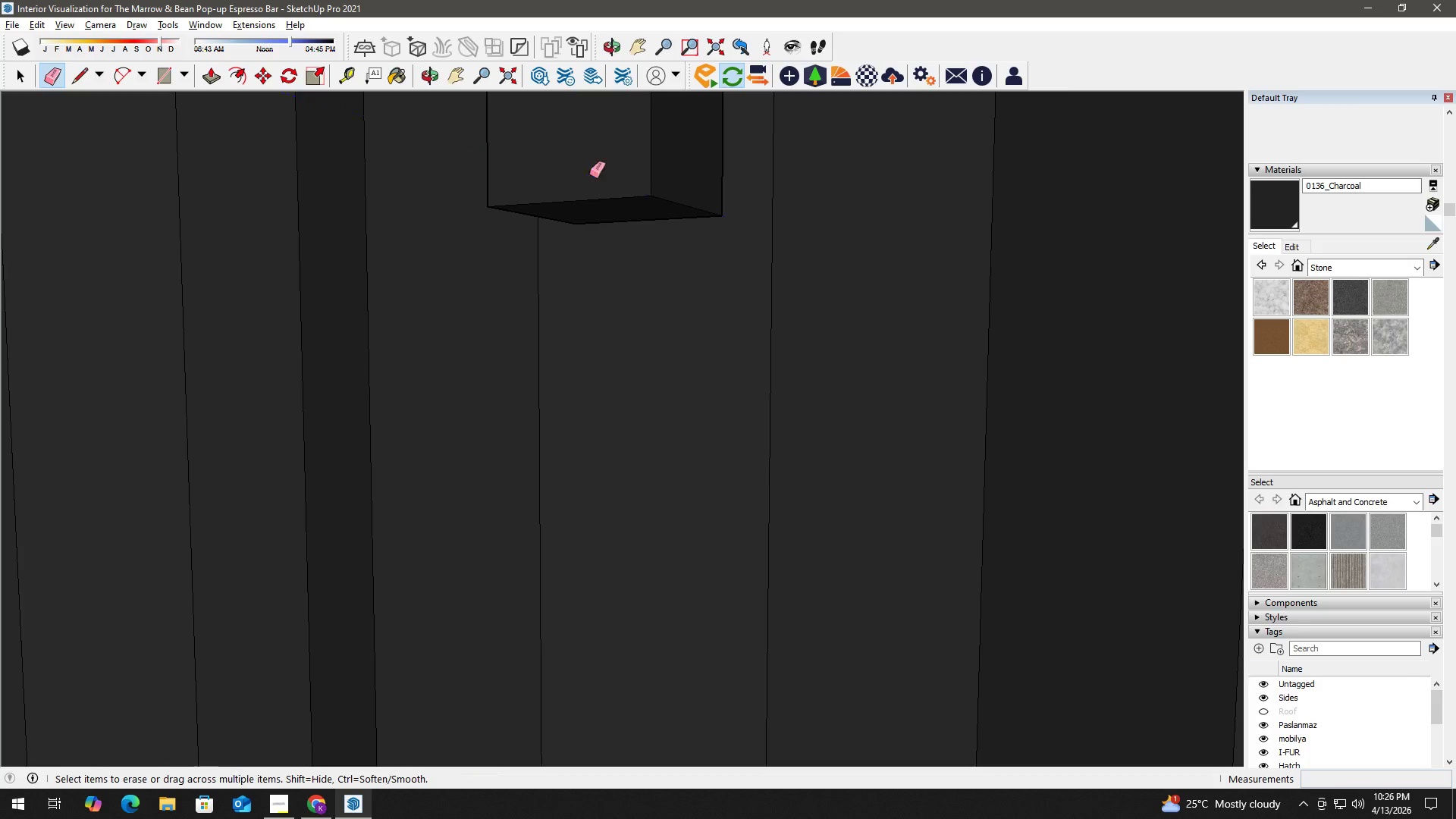 
key(Space)
 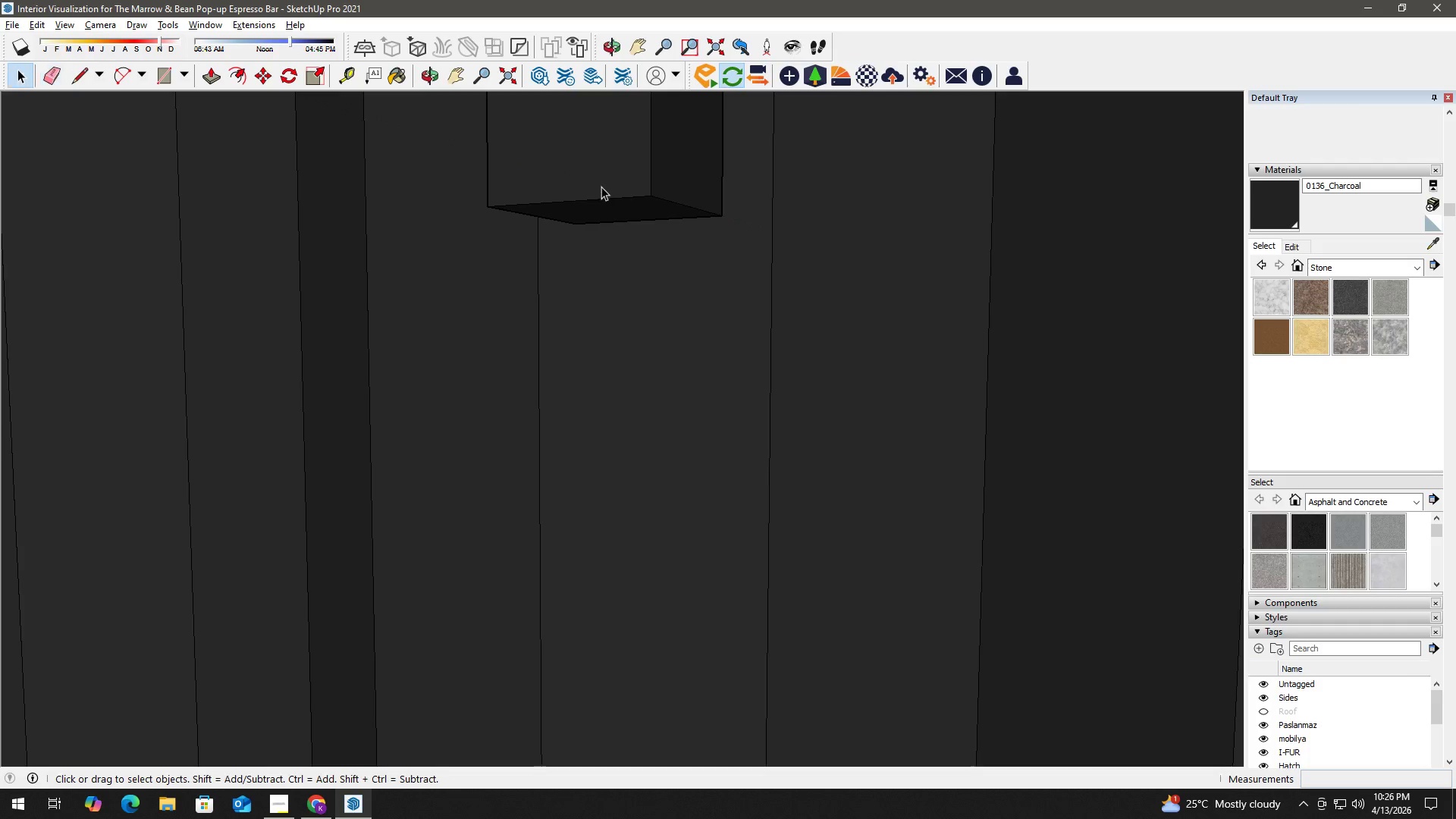 
key(Escape)
 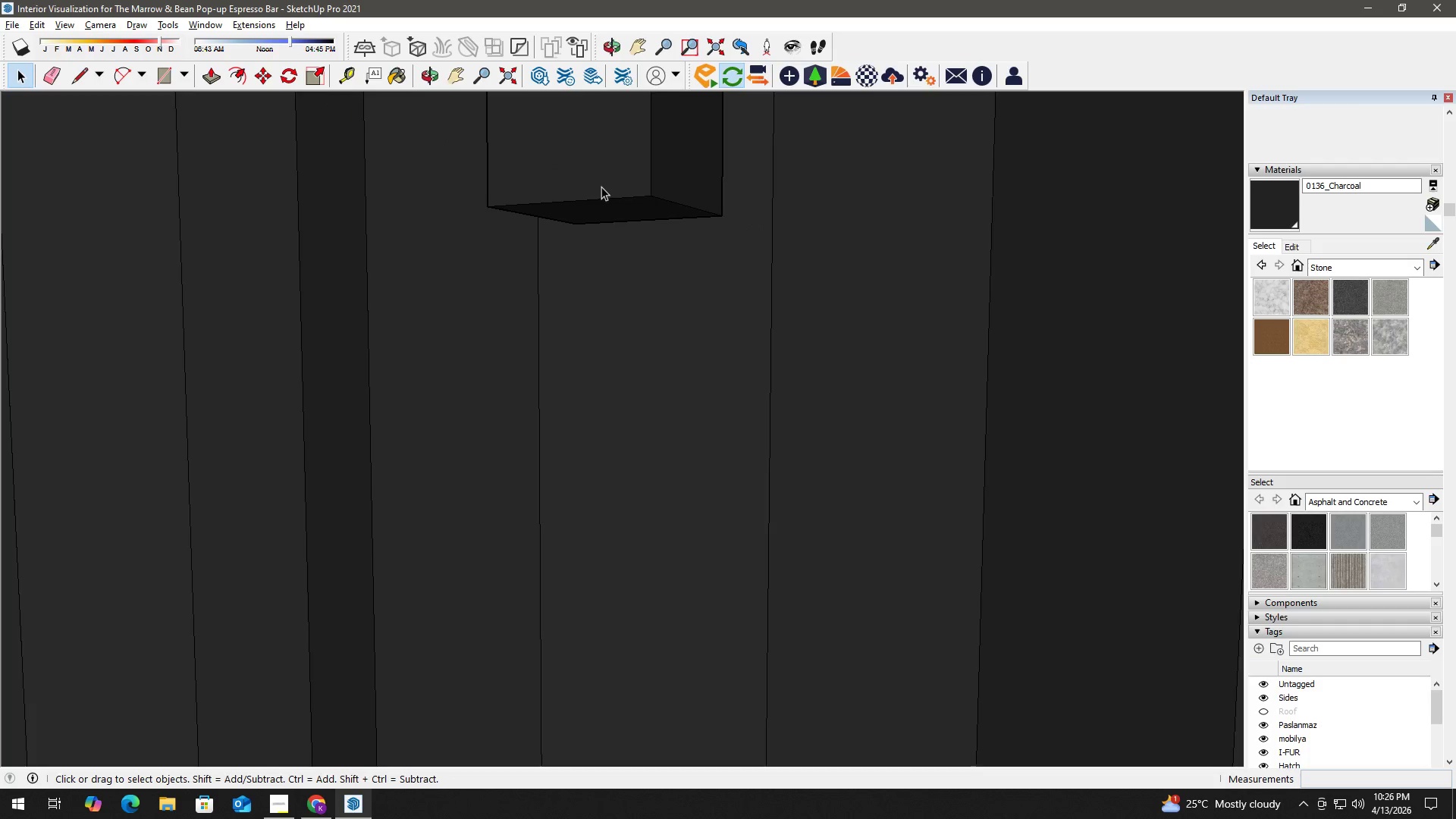 
left_click([628, 179])
 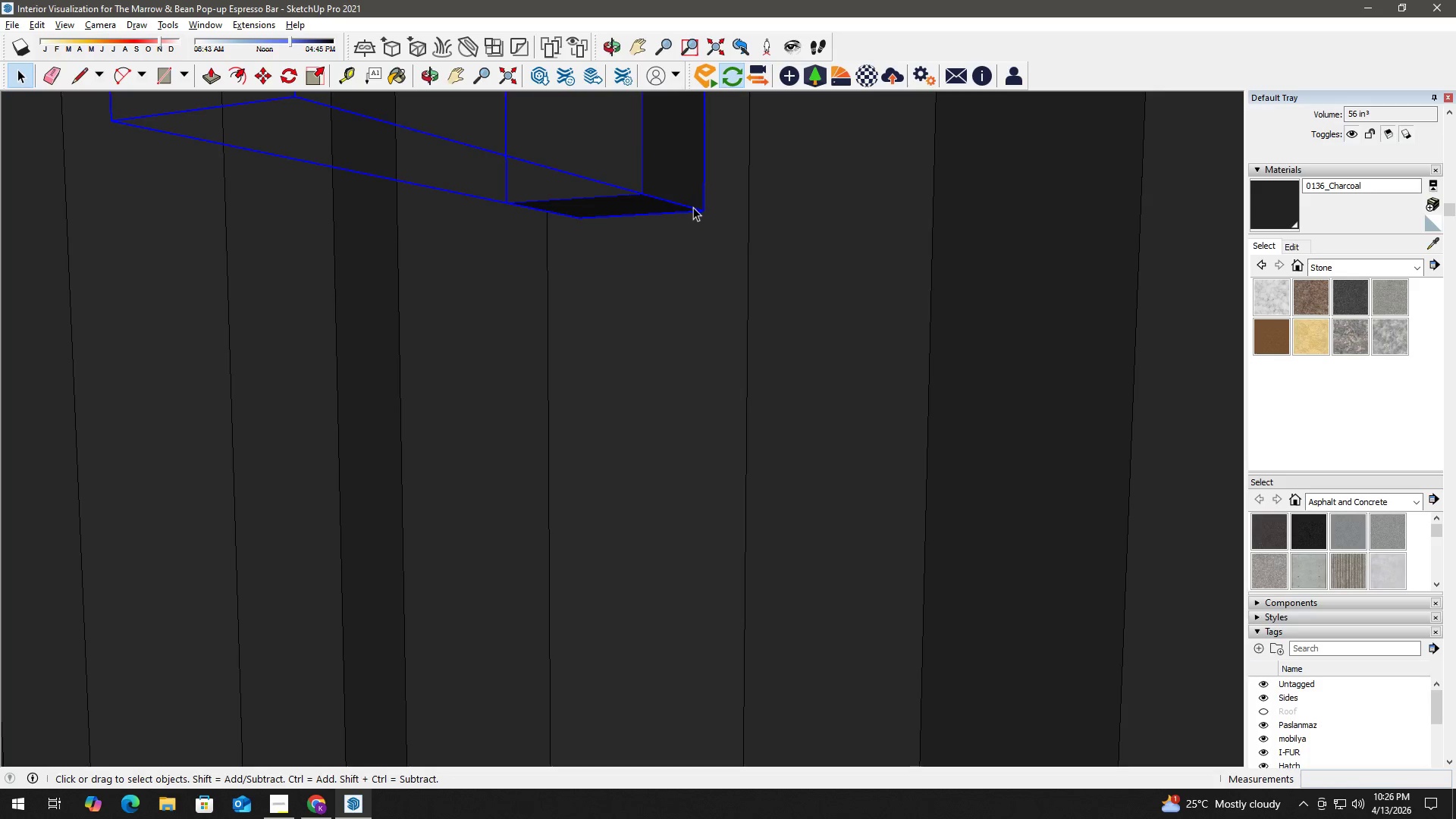 
scroll: coordinate [604, 183], scroll_direction: down, amount: 2.0
 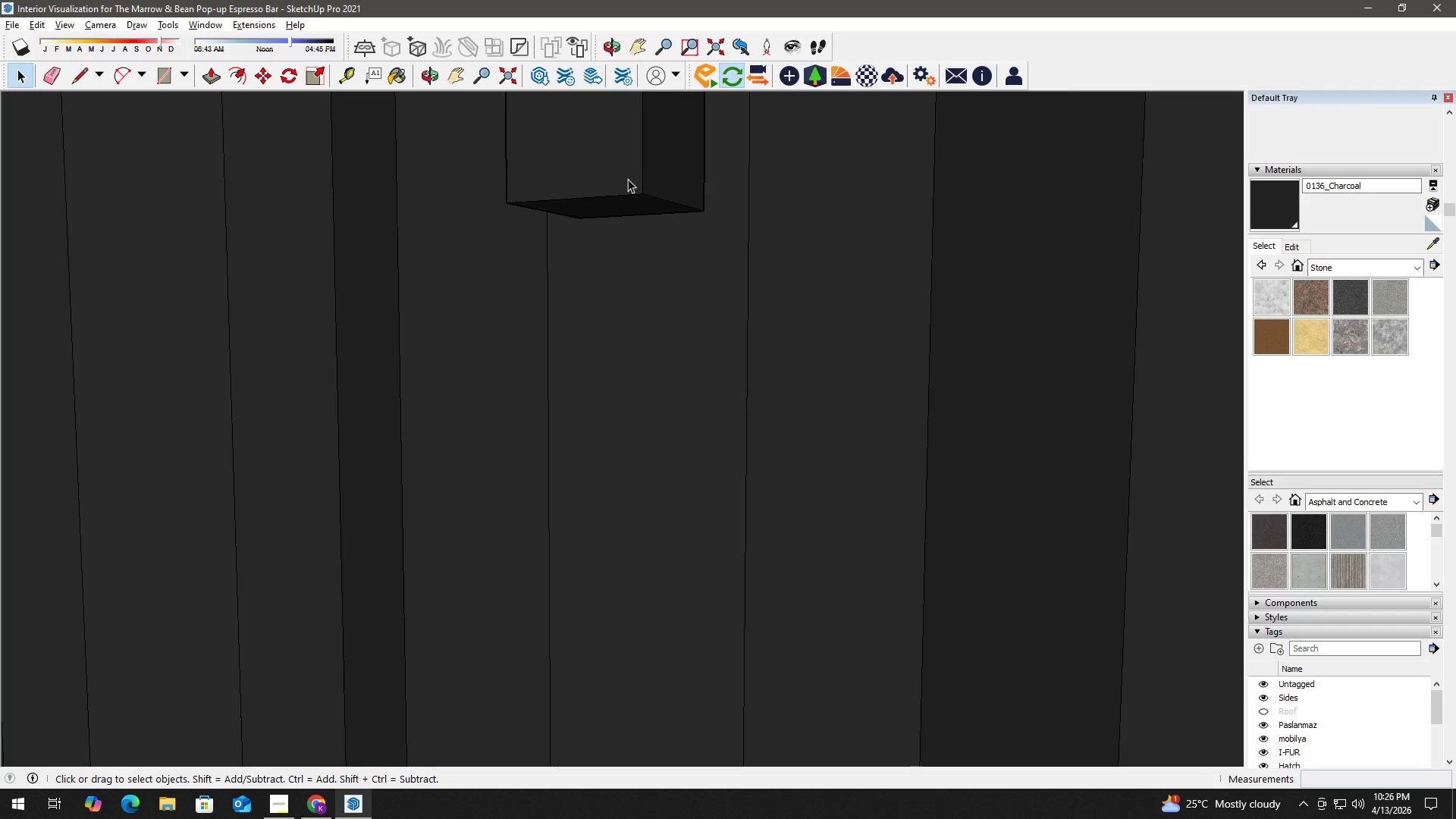 
key(M)
 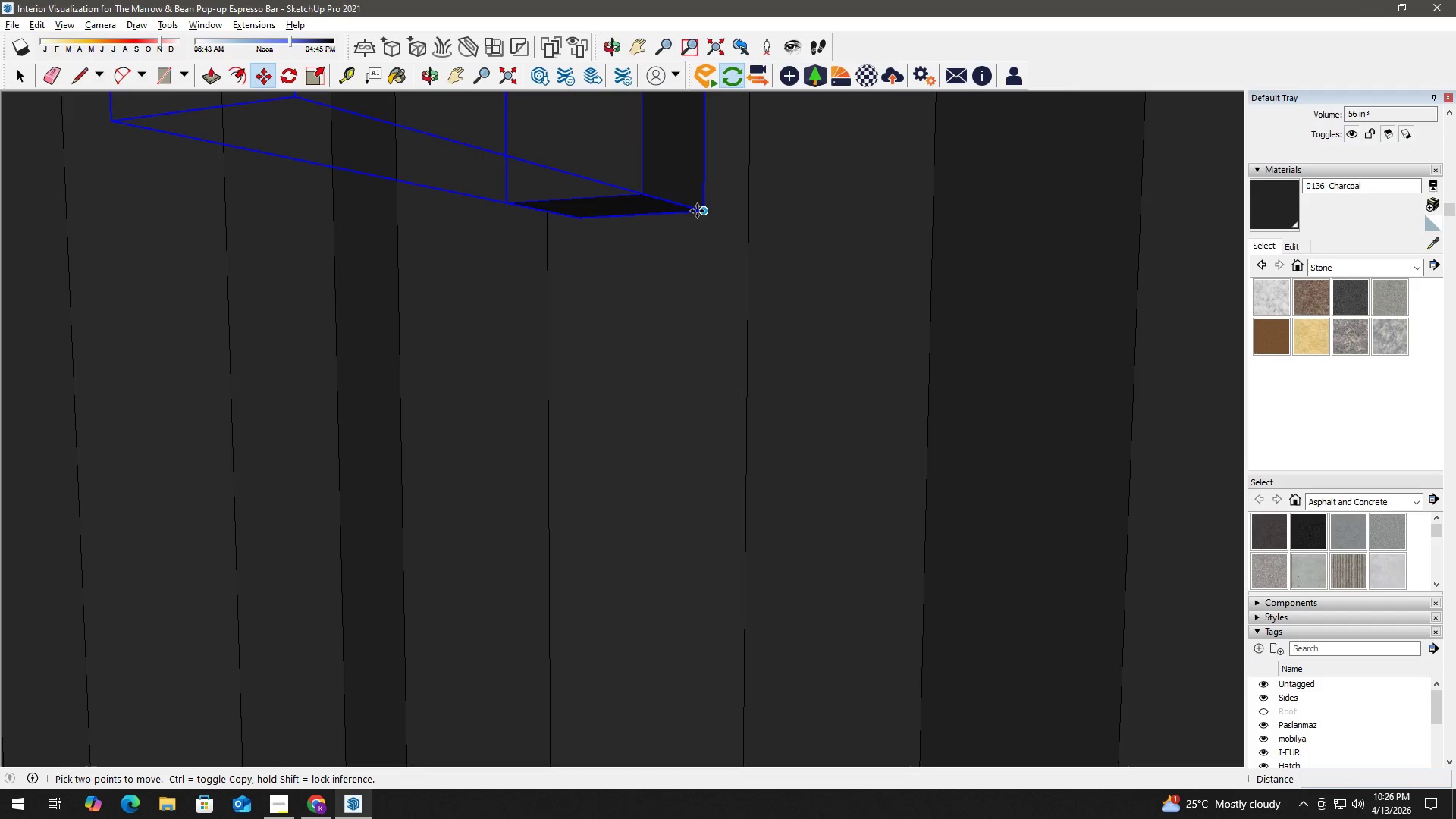 
left_click([697, 211])
 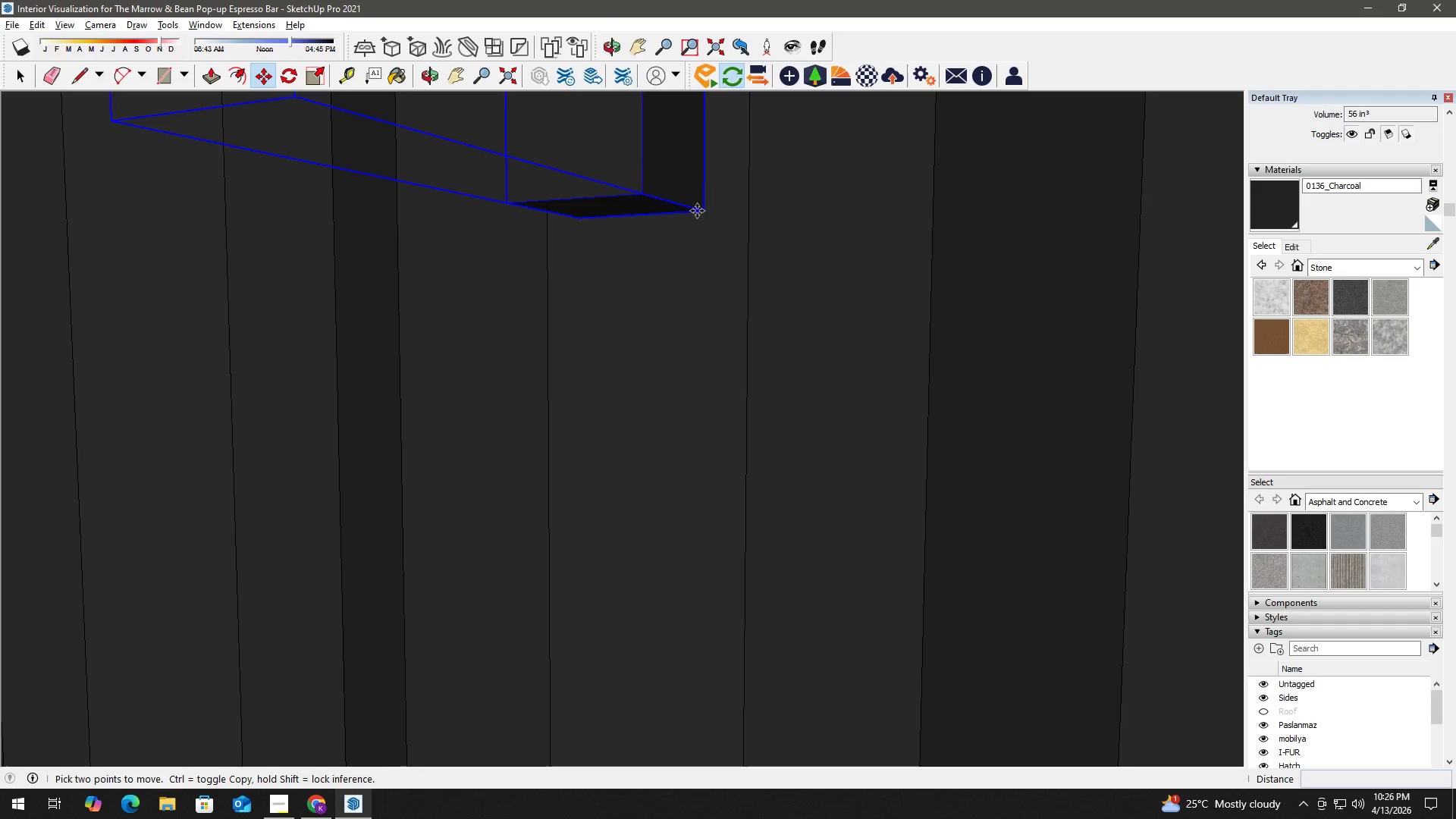 
key(Control+ControlLeft)
 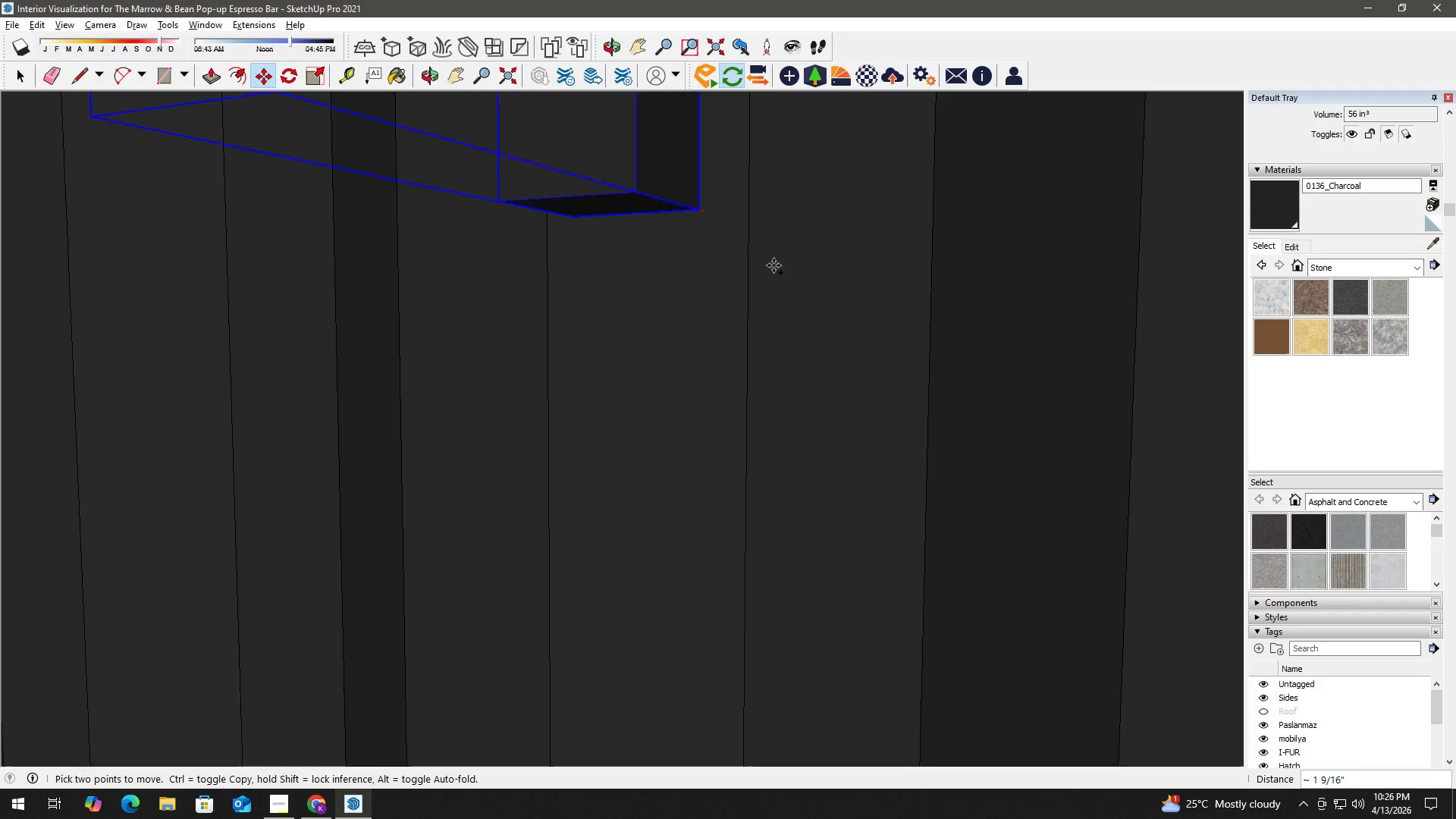 
hold_key(key=ShiftLeft, duration=1.17)
 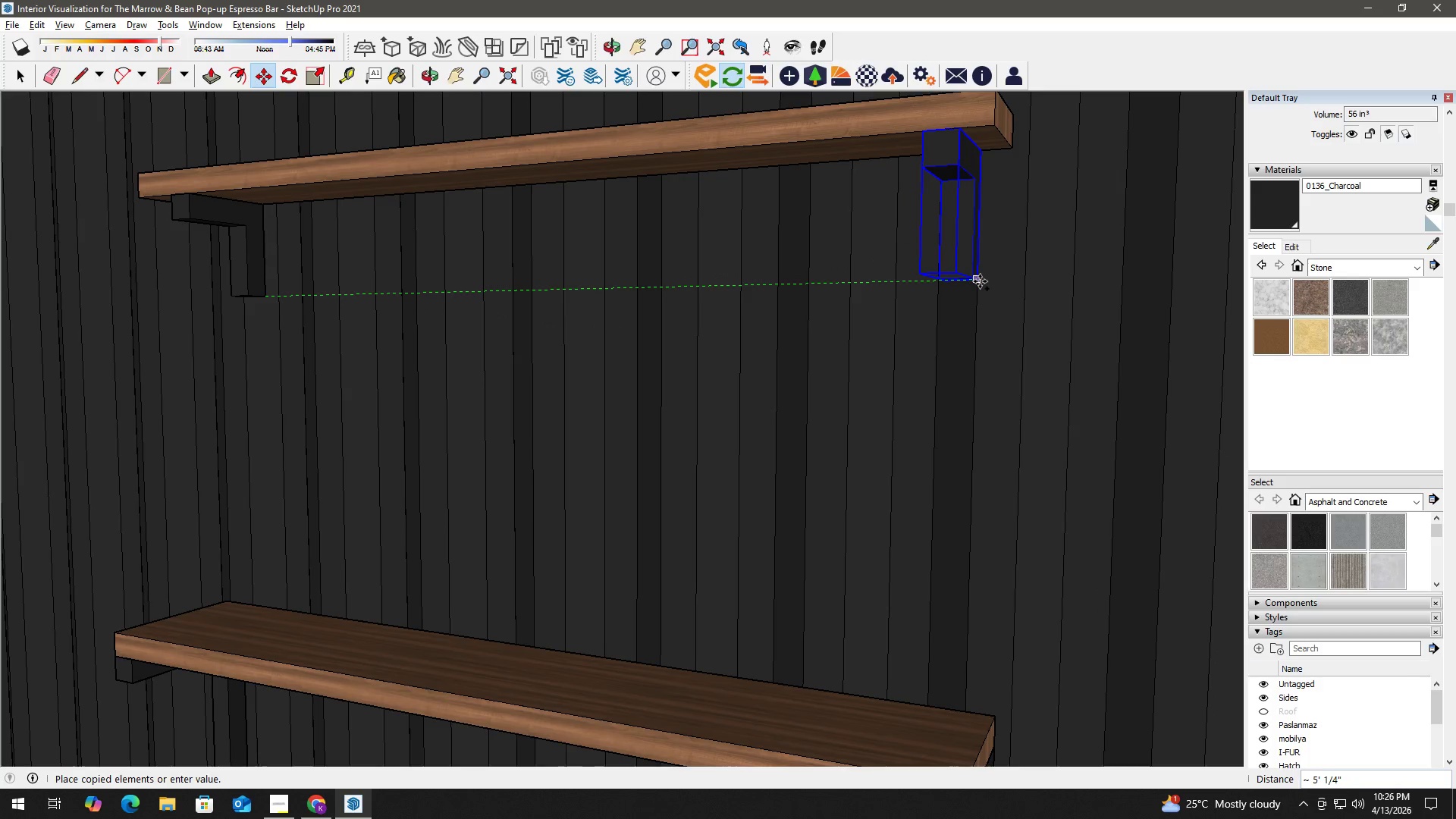 
scroll: coordinate [805, 323], scroll_direction: down, amount: 17.0
 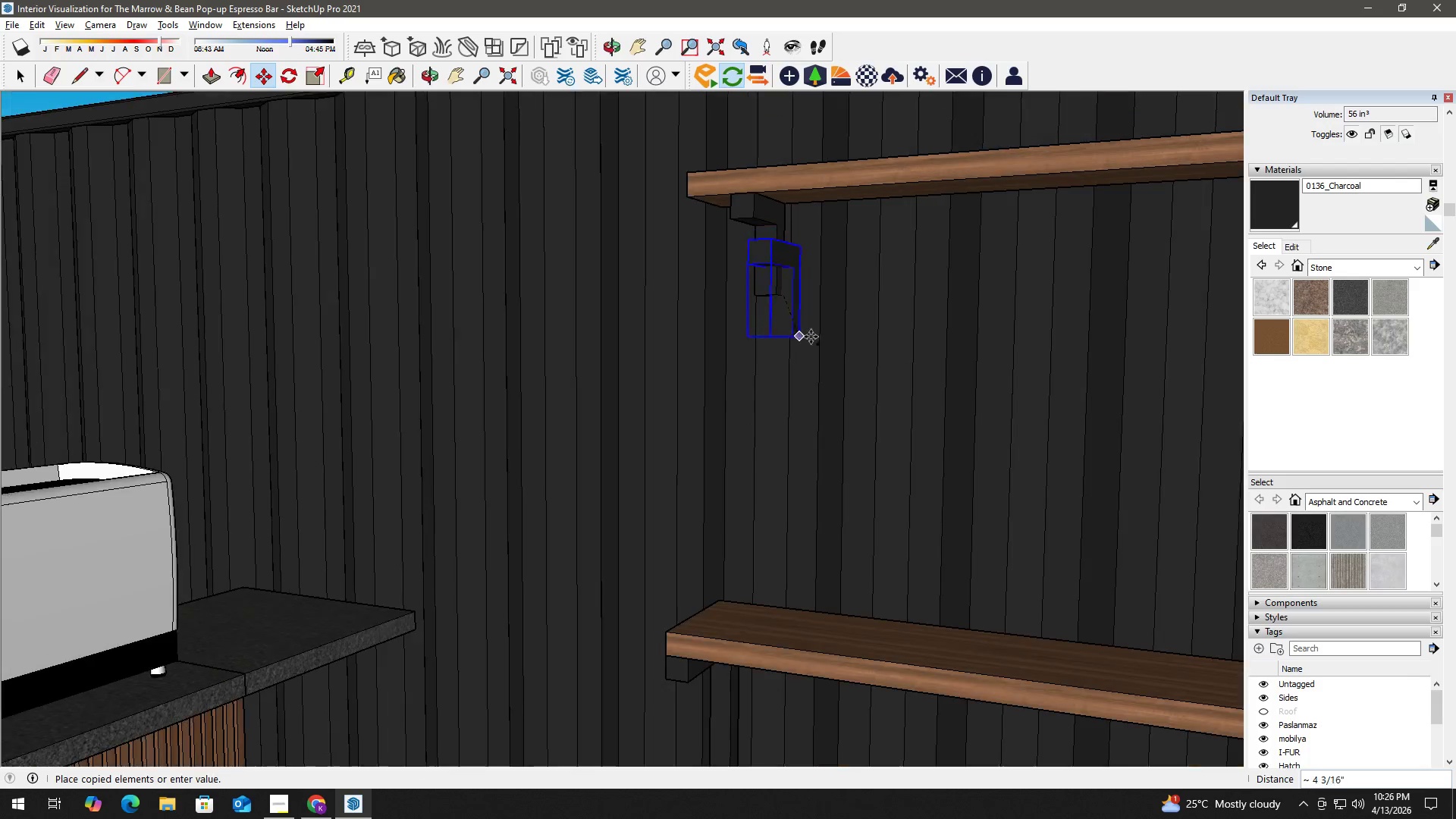 
hold_key(key=ShiftLeft, duration=0.48)
scroll: coordinate [996, 278], scroll_direction: up, amount: 1.0
 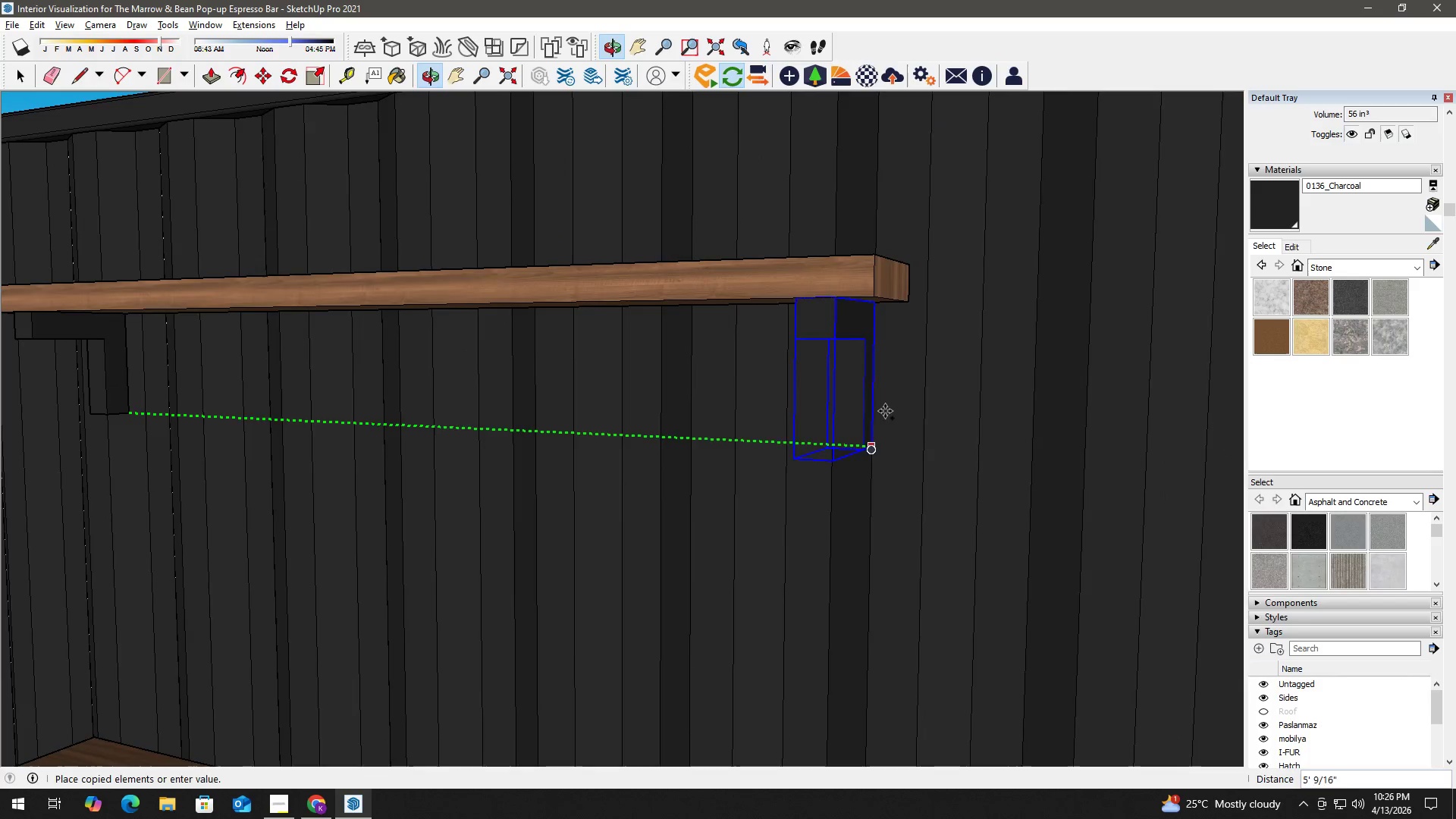 
hold_key(key=ShiftLeft, duration=0.39)
 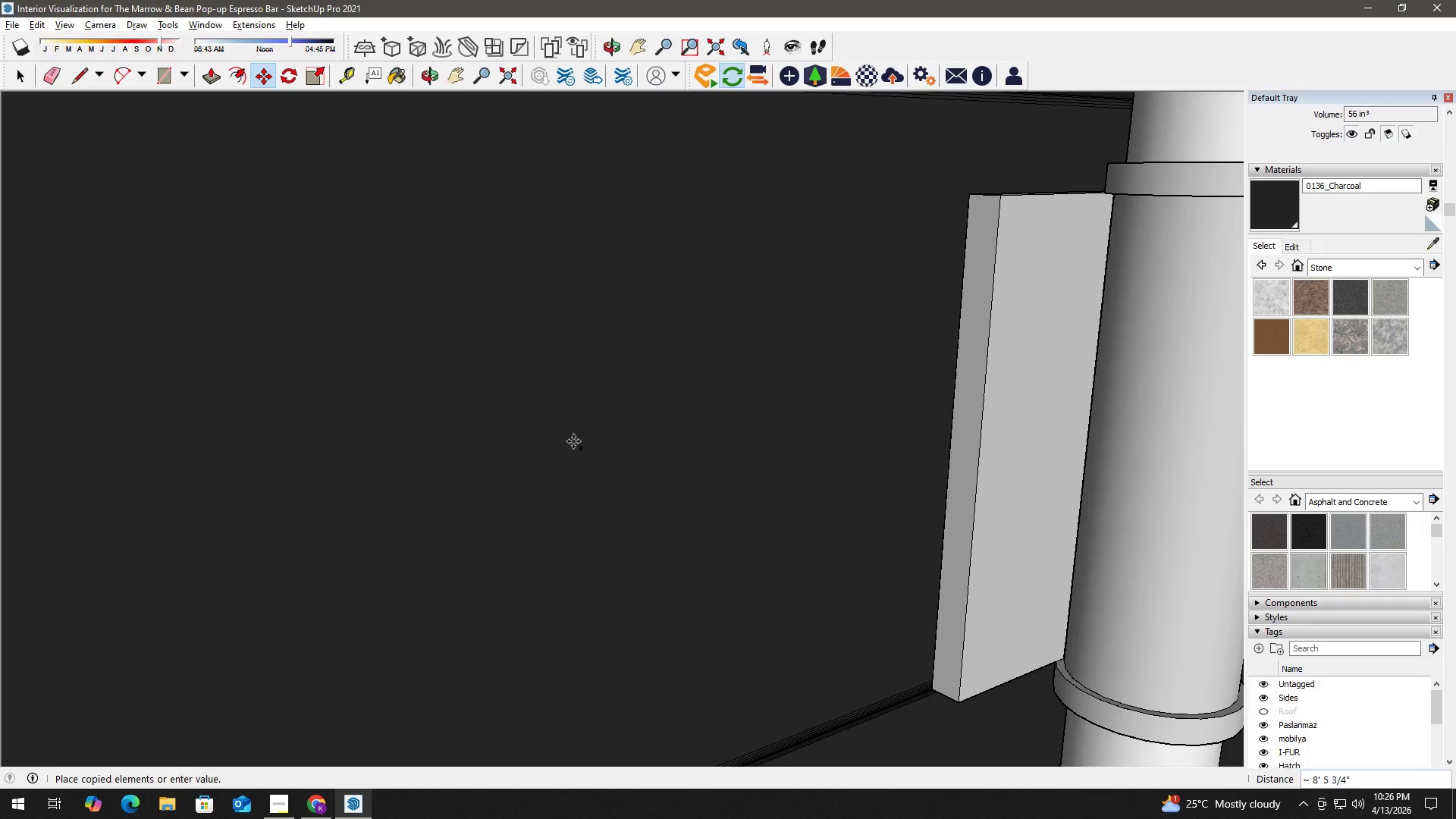 
key(Shift+ShiftLeft)
 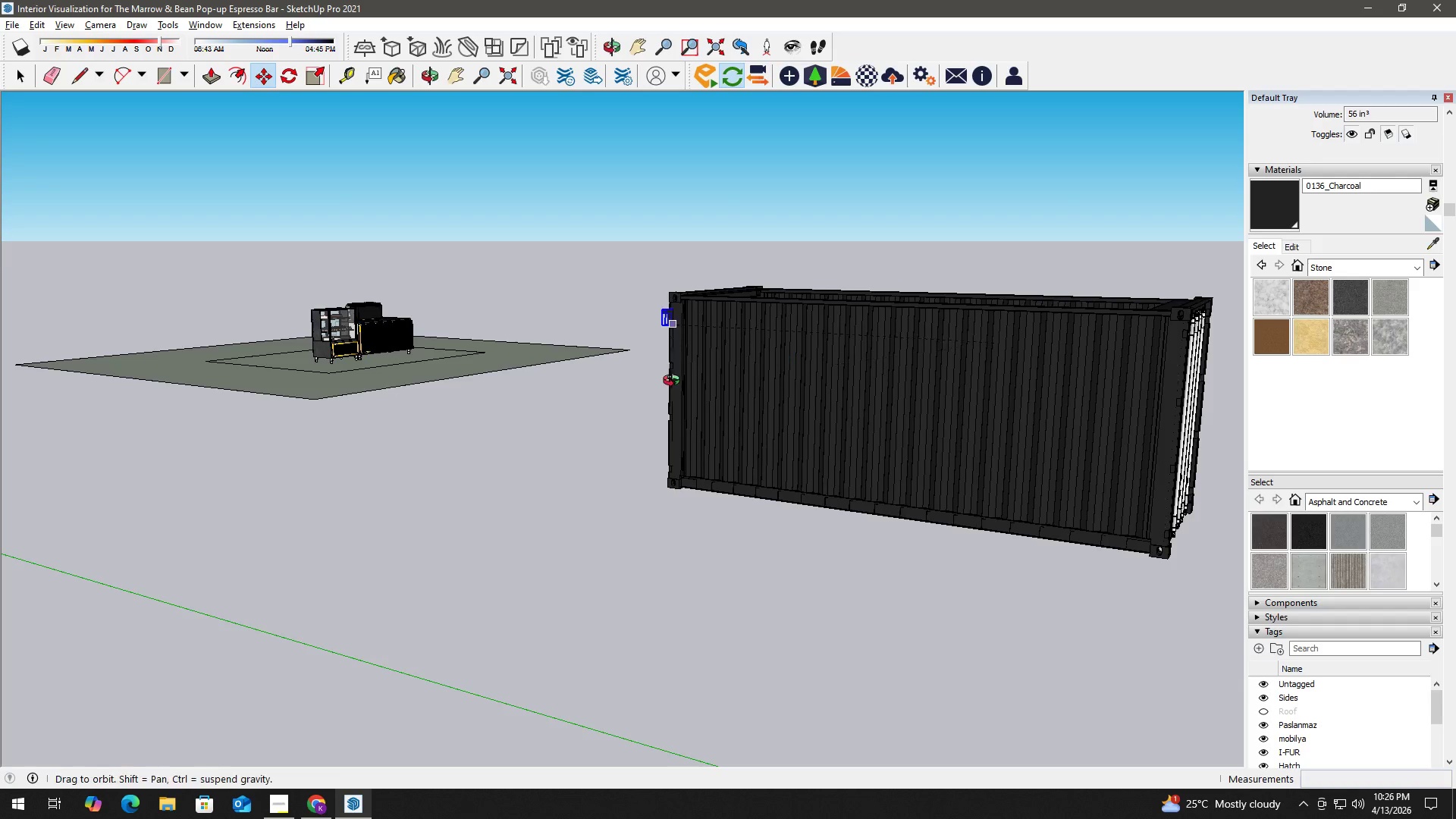 
hold_key(key=ShiftLeft, duration=0.52)
 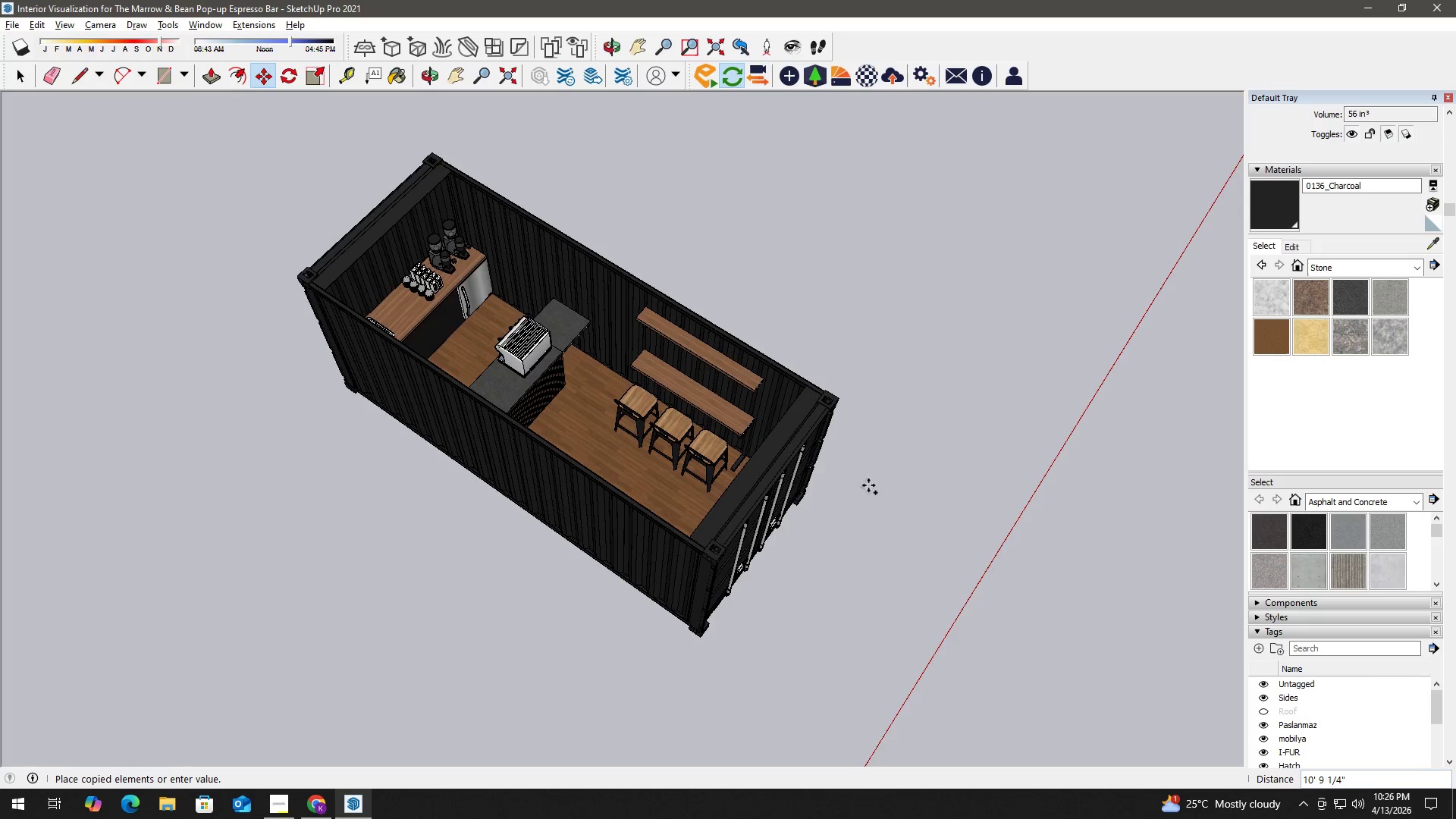 
scroll: coordinate [677, 378], scroll_direction: up, amount: 26.0
 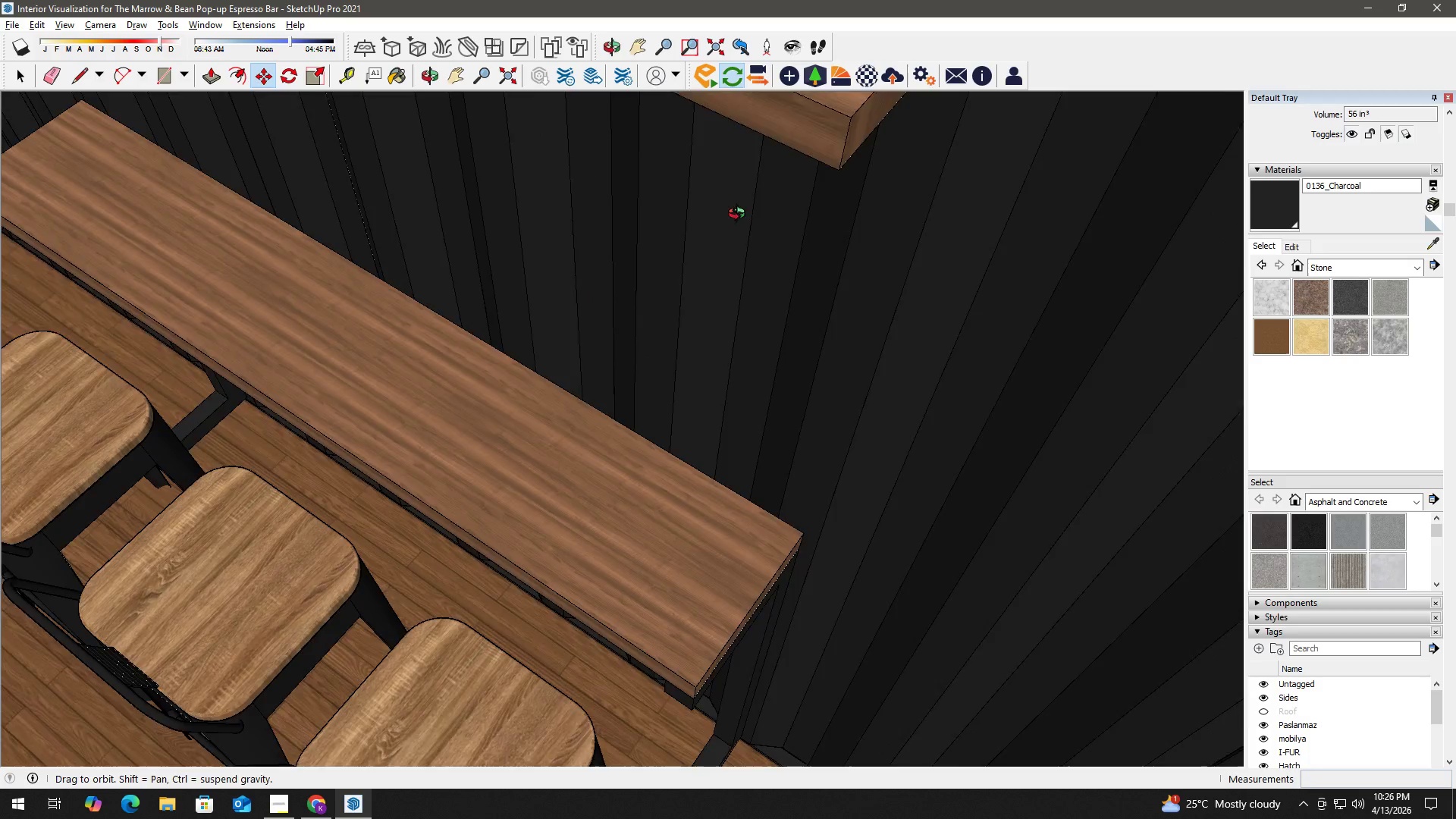 
hold_key(key=ShiftLeft, duration=0.47)
 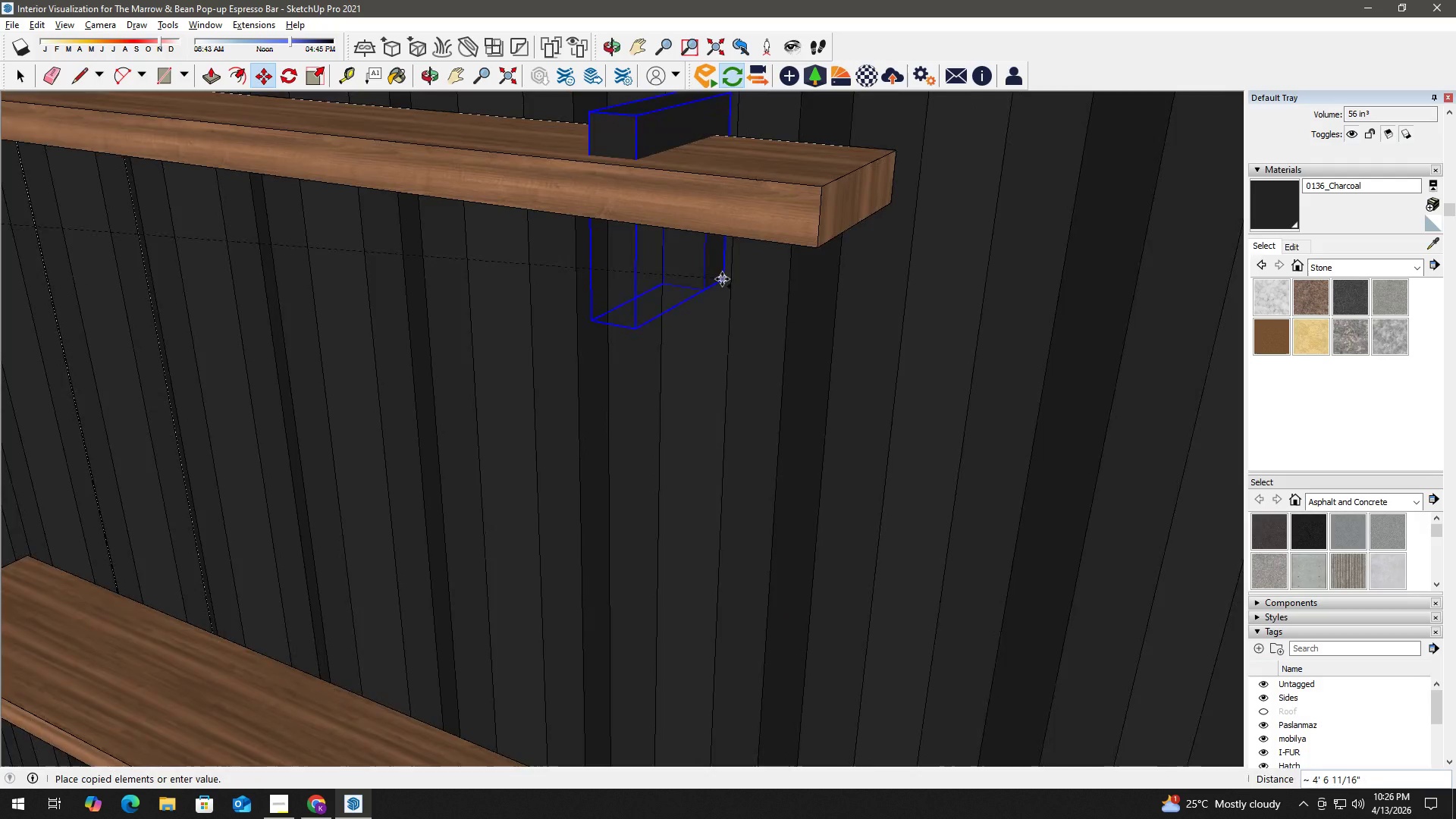 
scroll: coordinate [718, 297], scroll_direction: up, amount: 3.0
 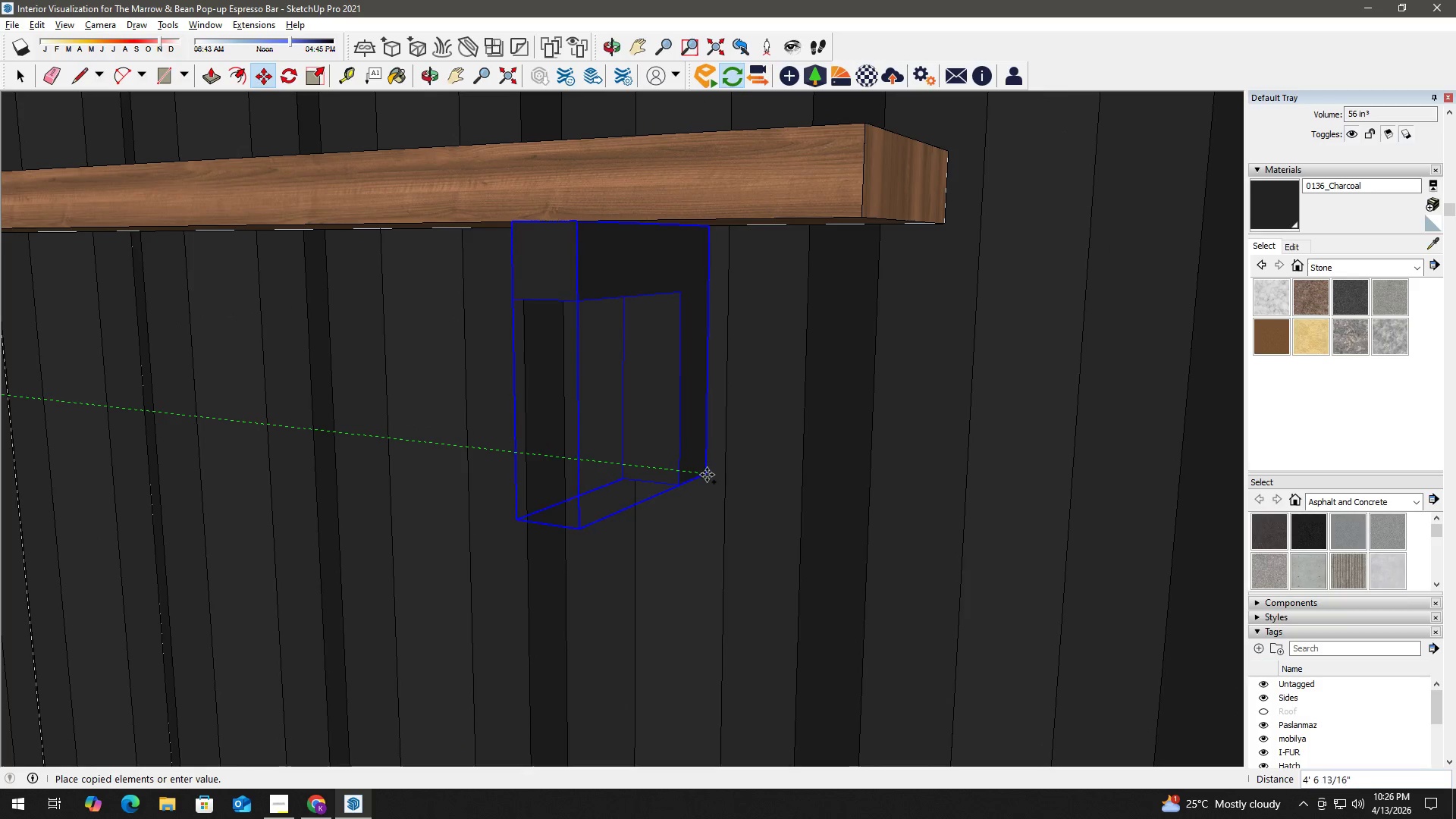 
left_click([710, 475])
 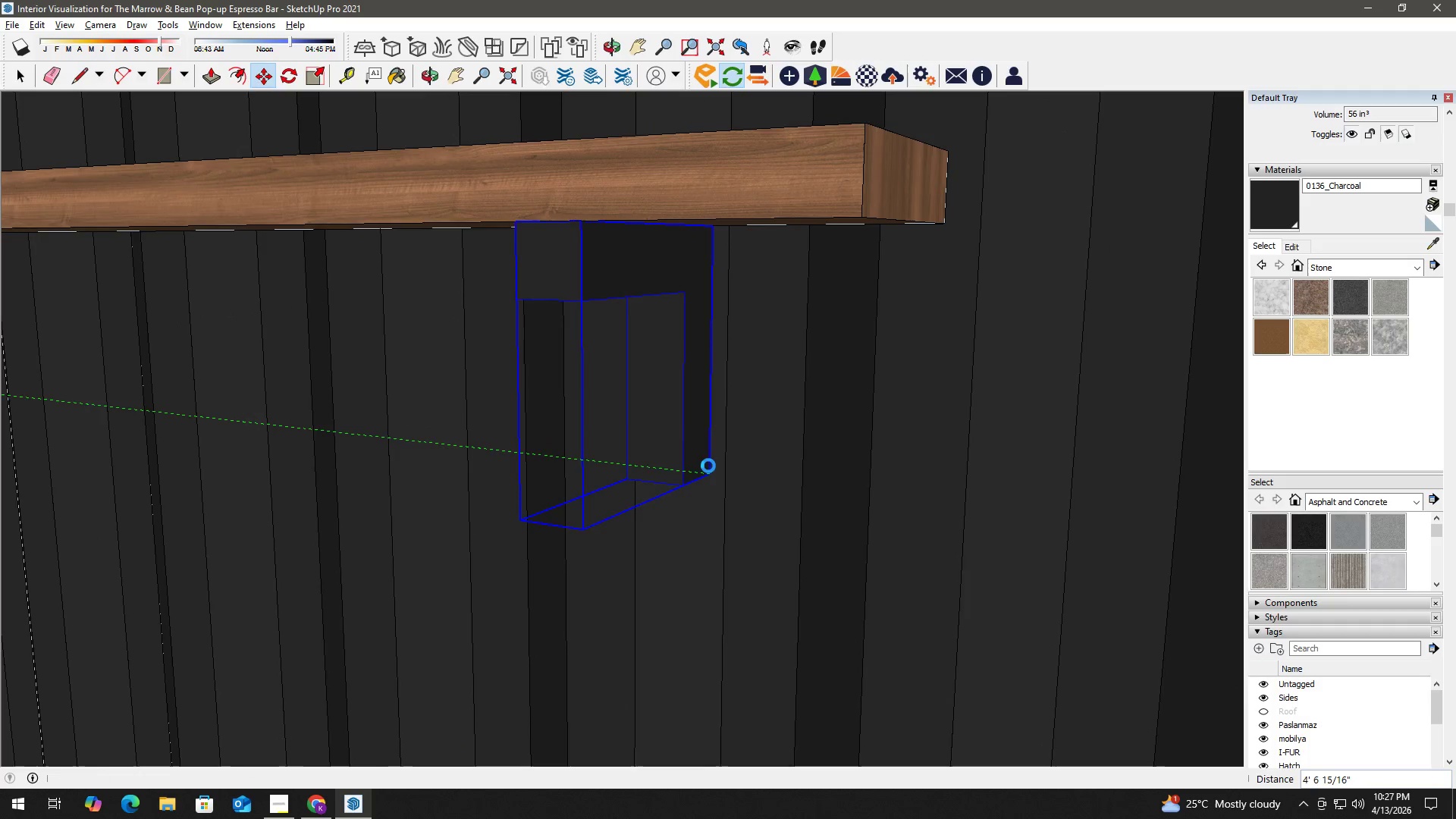 
key(Space)
 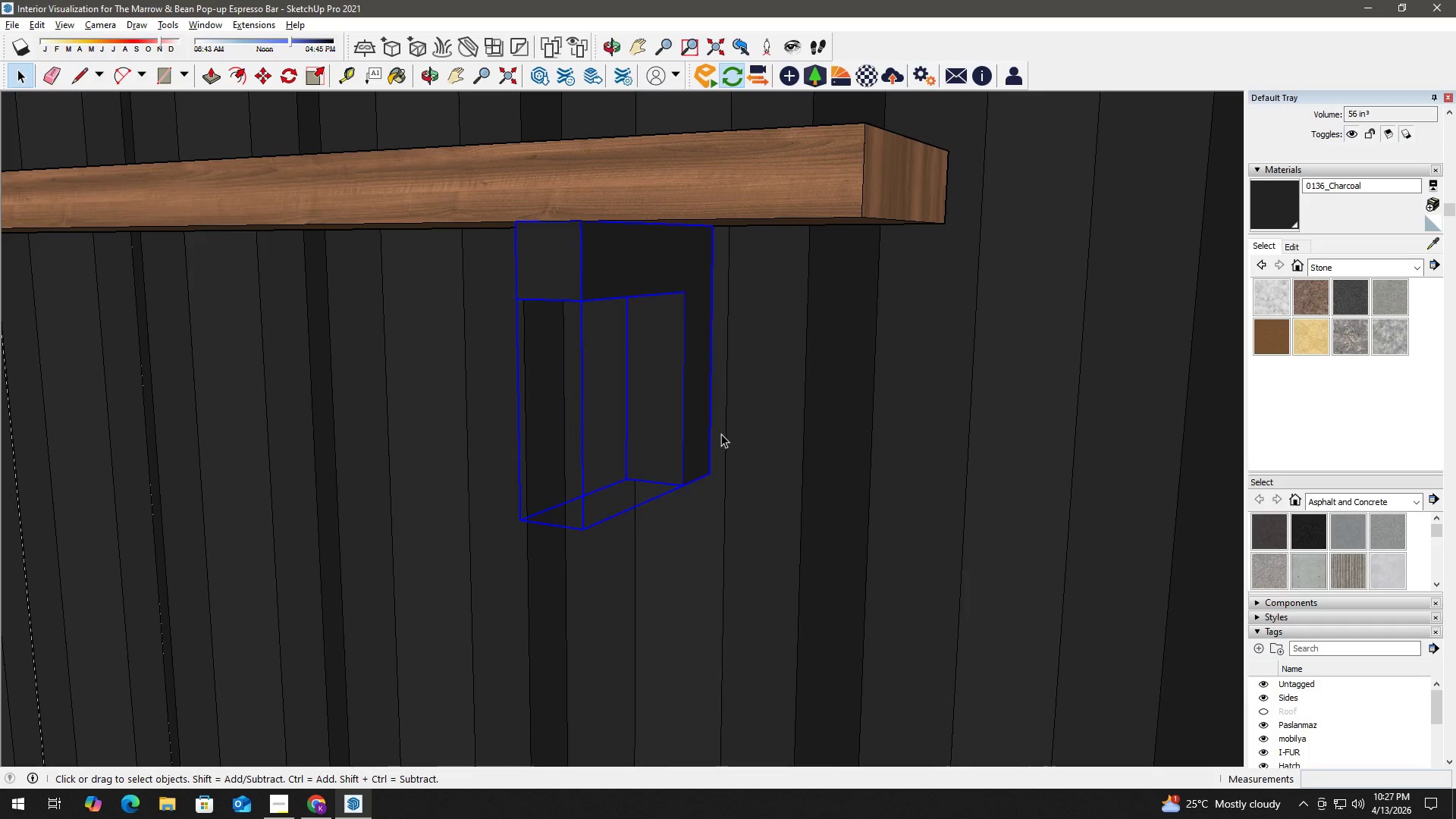 
scroll: coordinate [717, 480], scroll_direction: down, amount: 11.0
 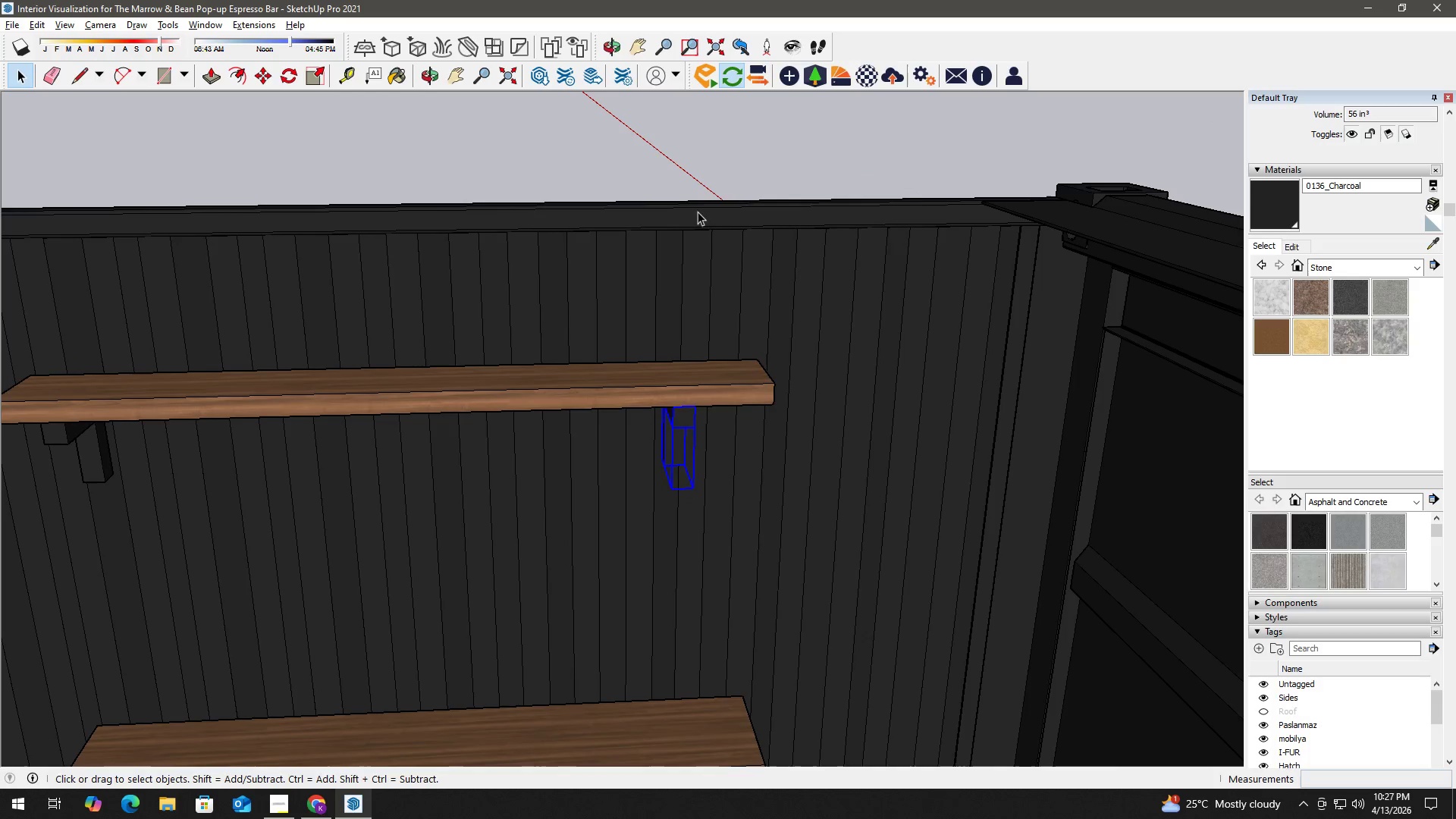 
left_click([689, 139])
 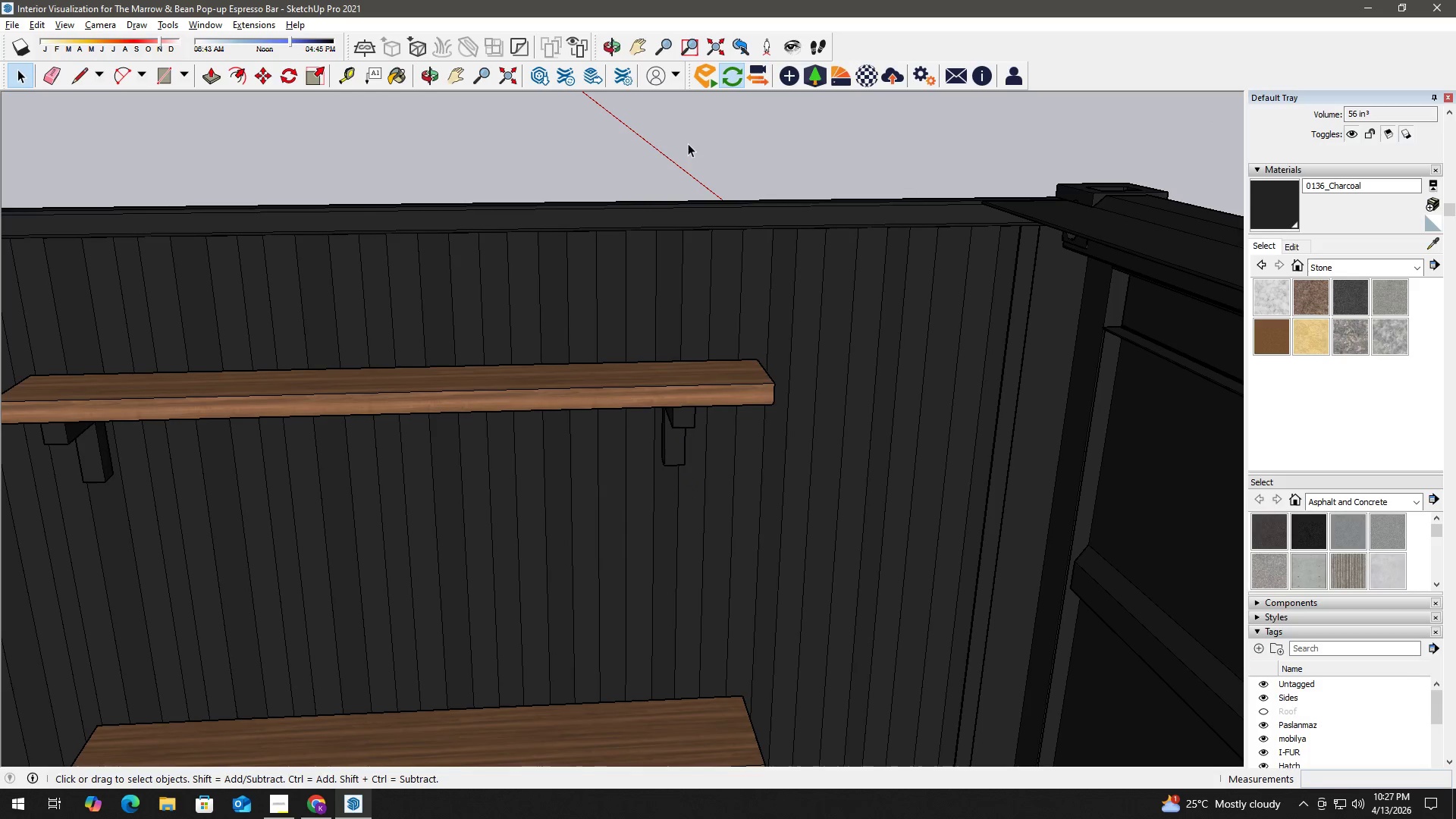 
key(Control+S)
 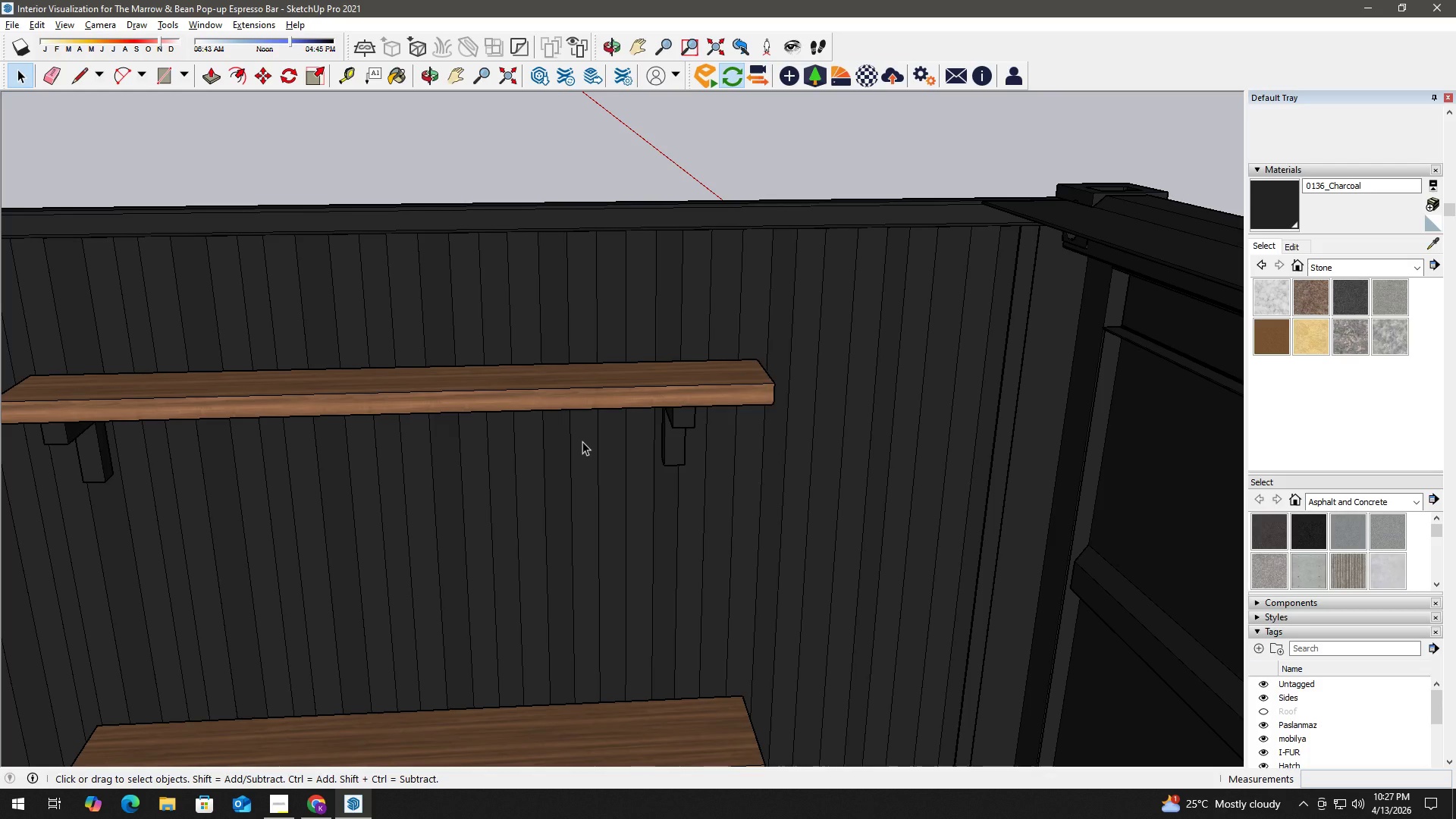 
wait(30.17)
 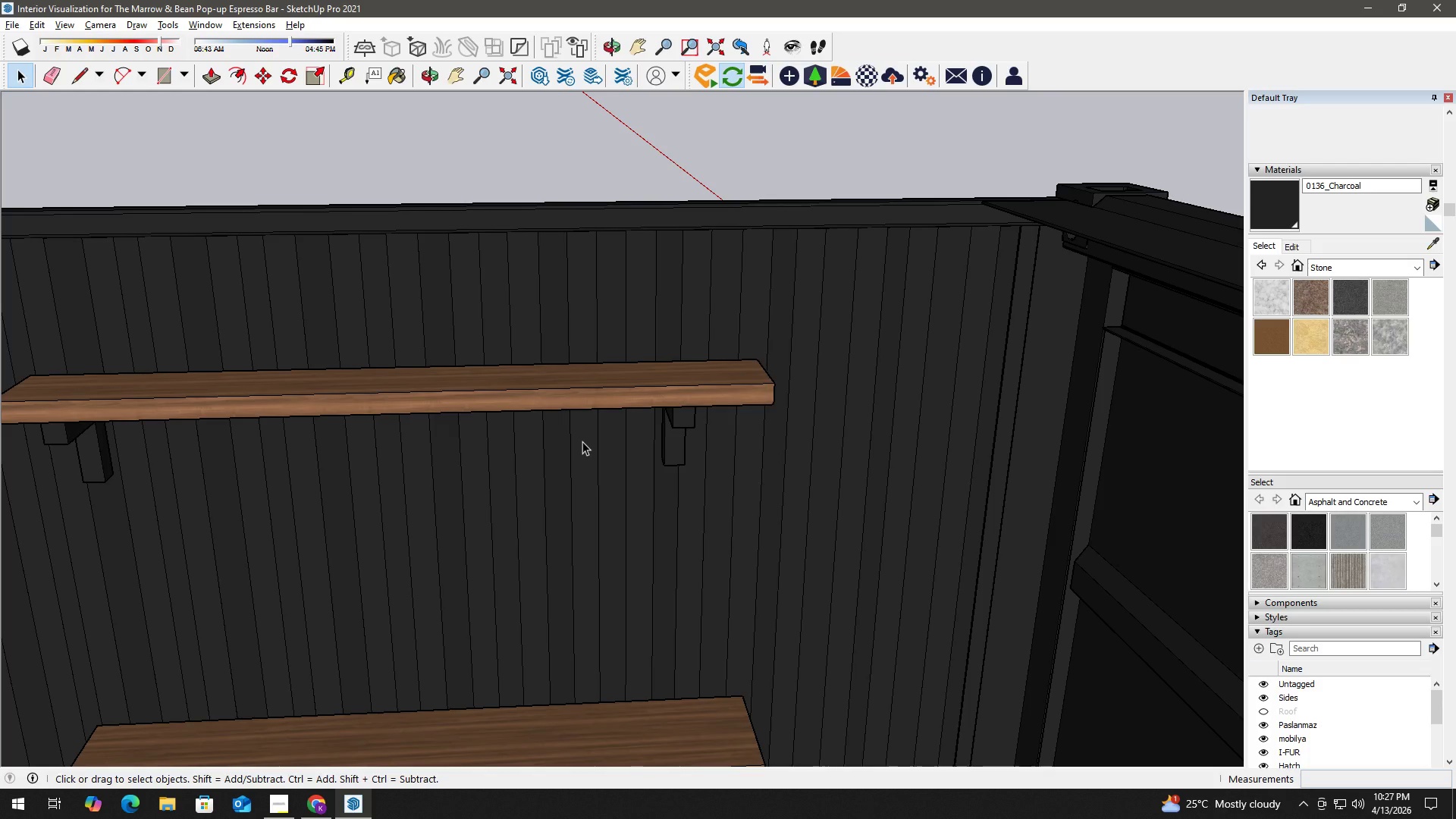 
key(Alt+Tab)
 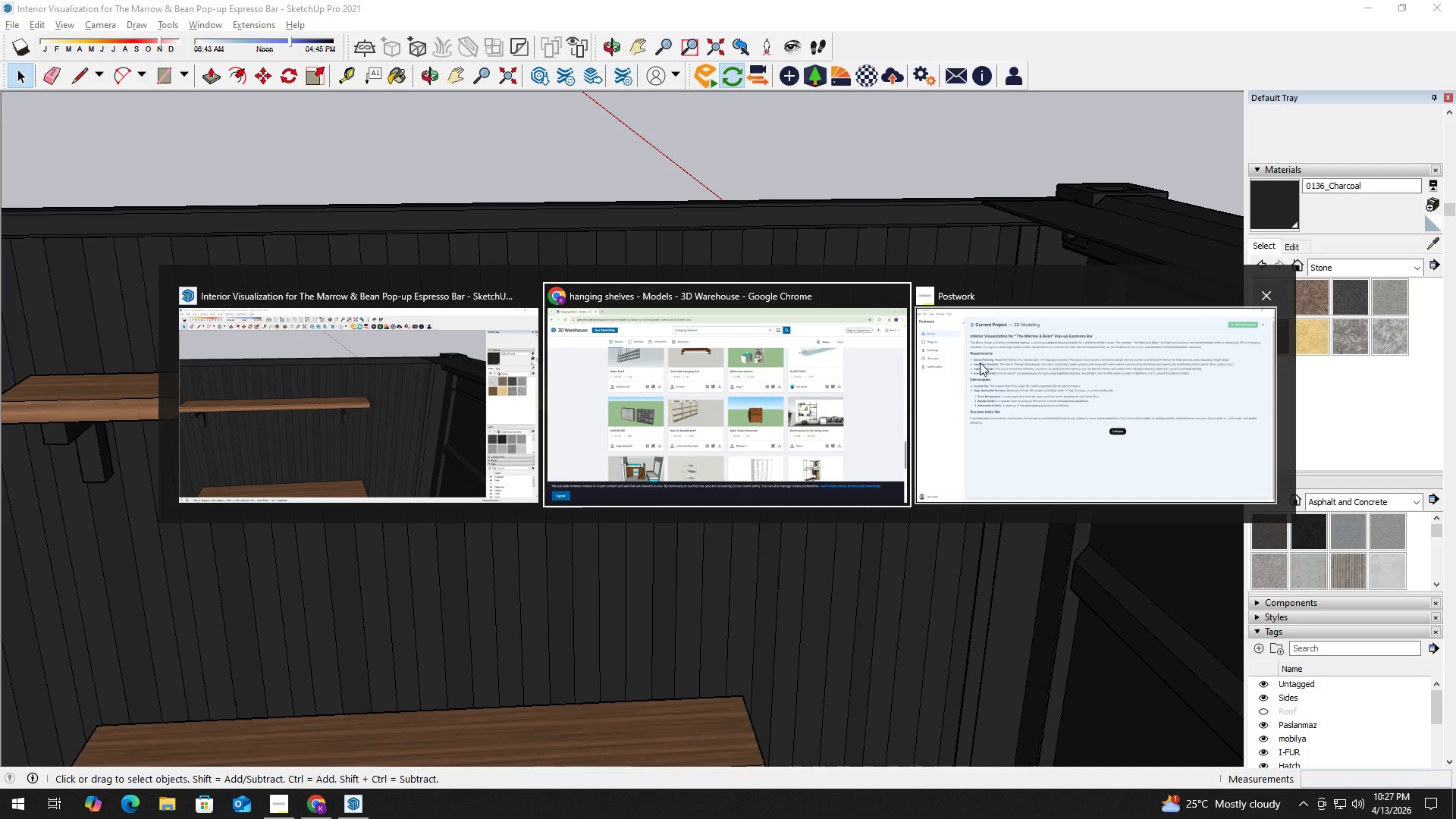 
left_click([998, 388])